 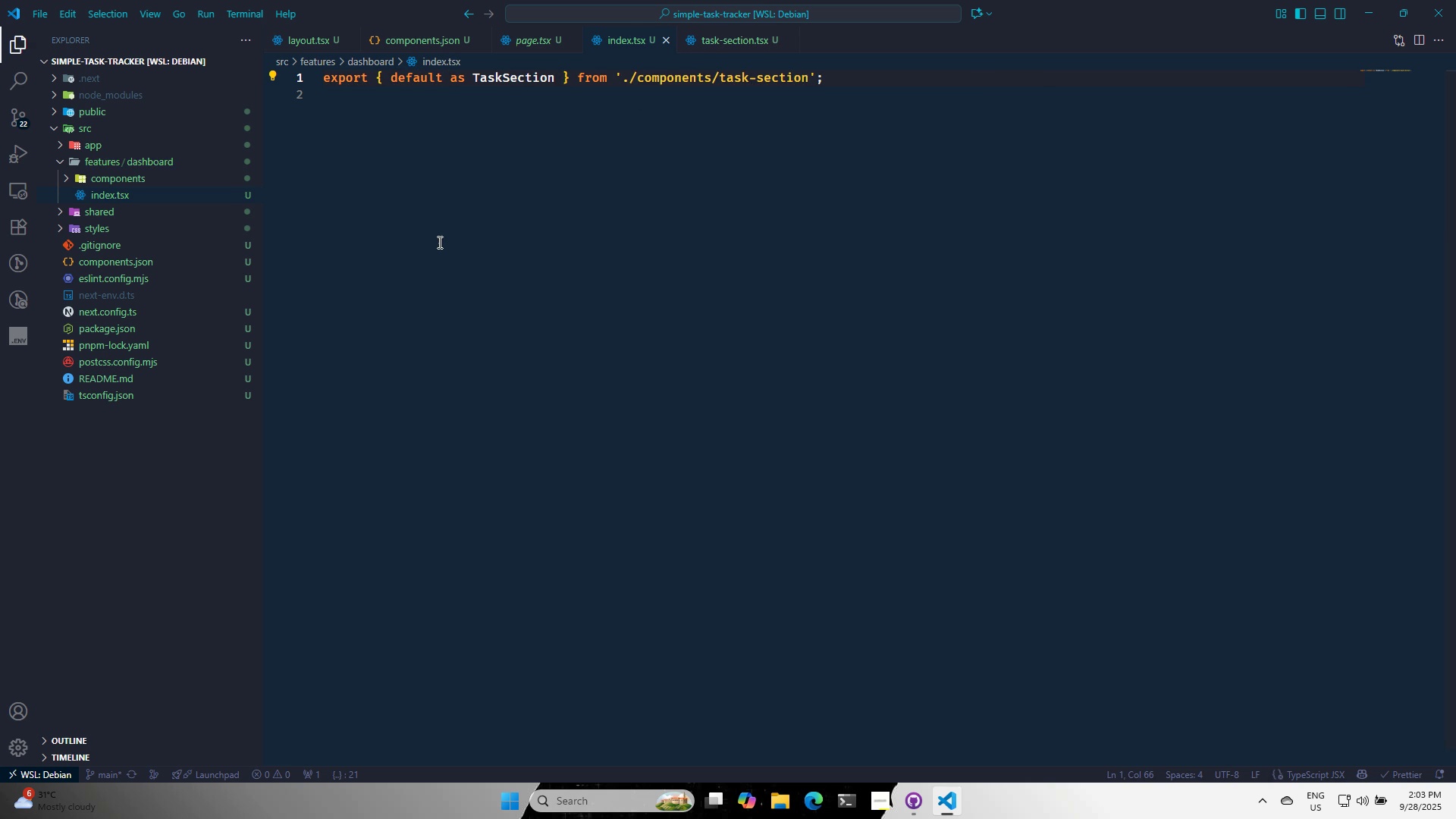 
key(Control+S)
 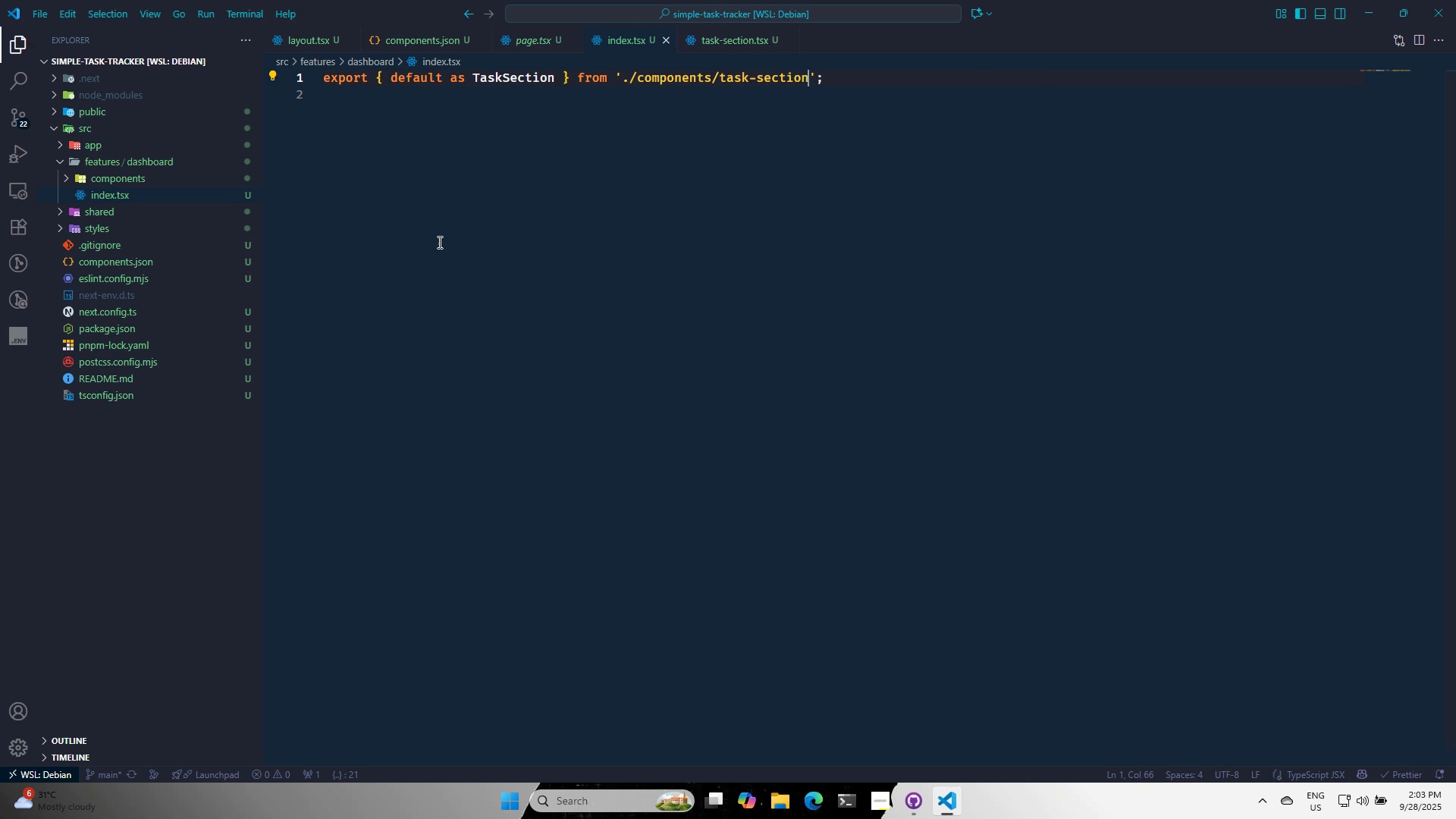 
key(Control+S)
 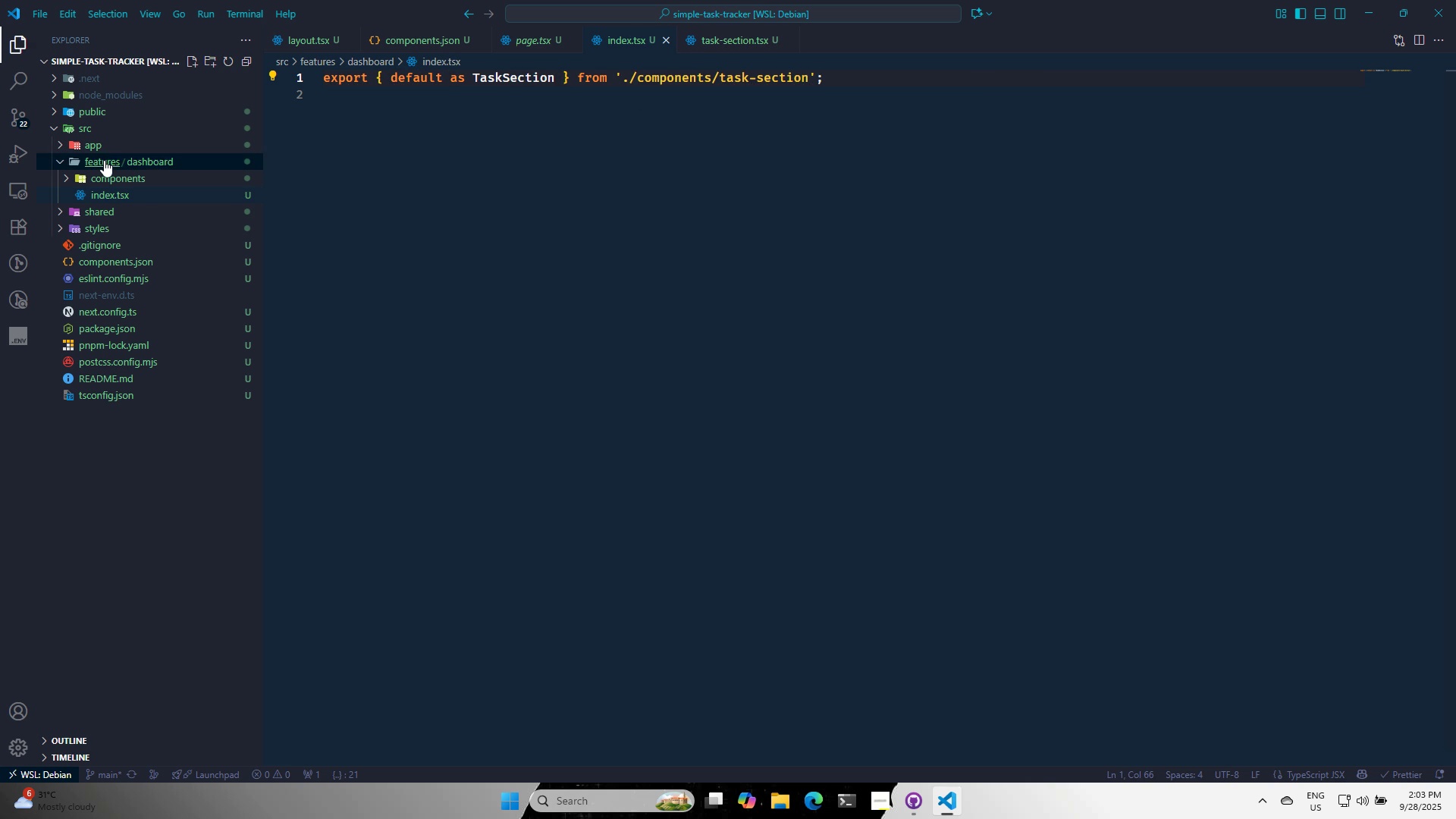 
left_click([104, 160])
 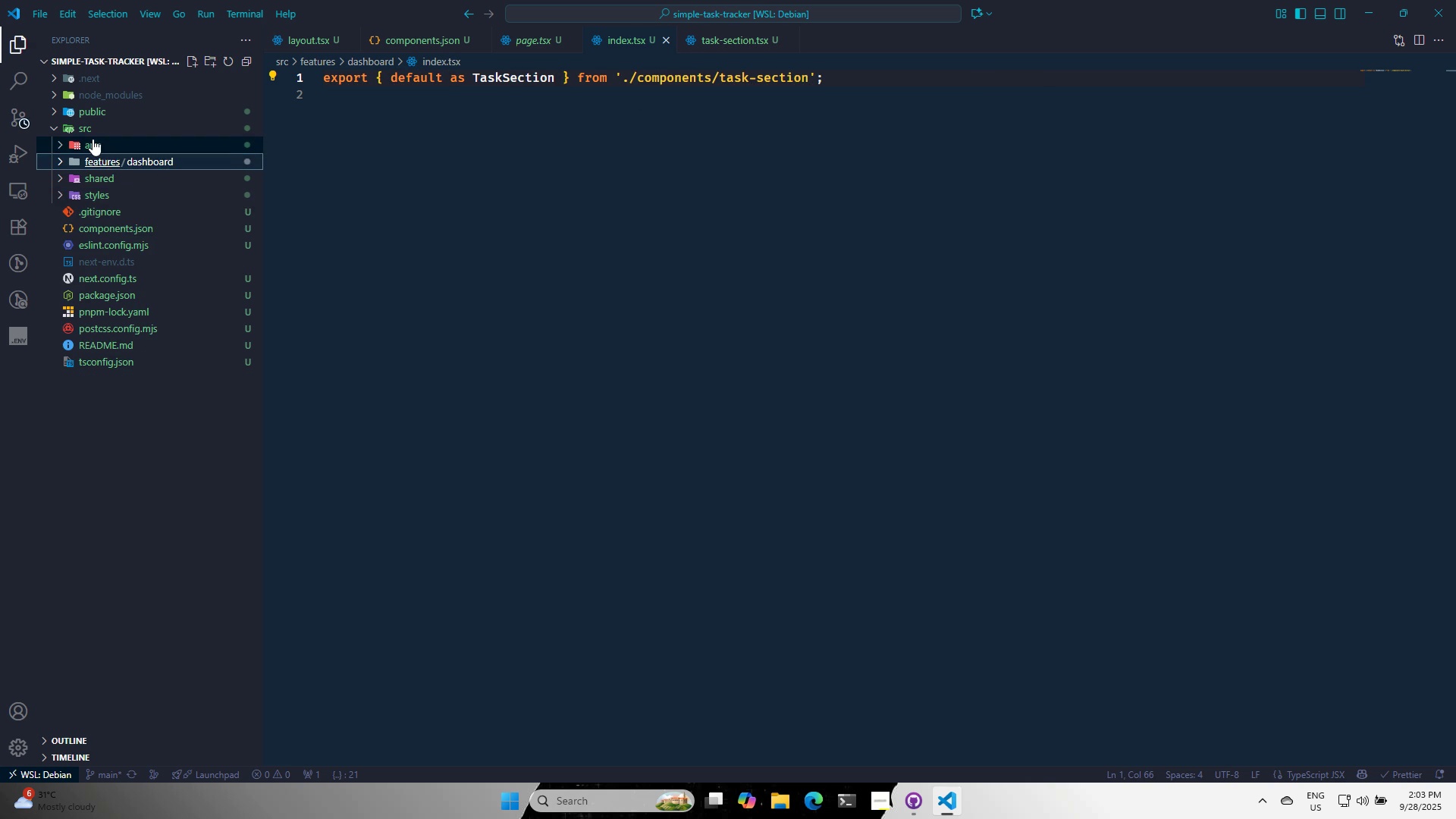 
left_click([93, 139])
 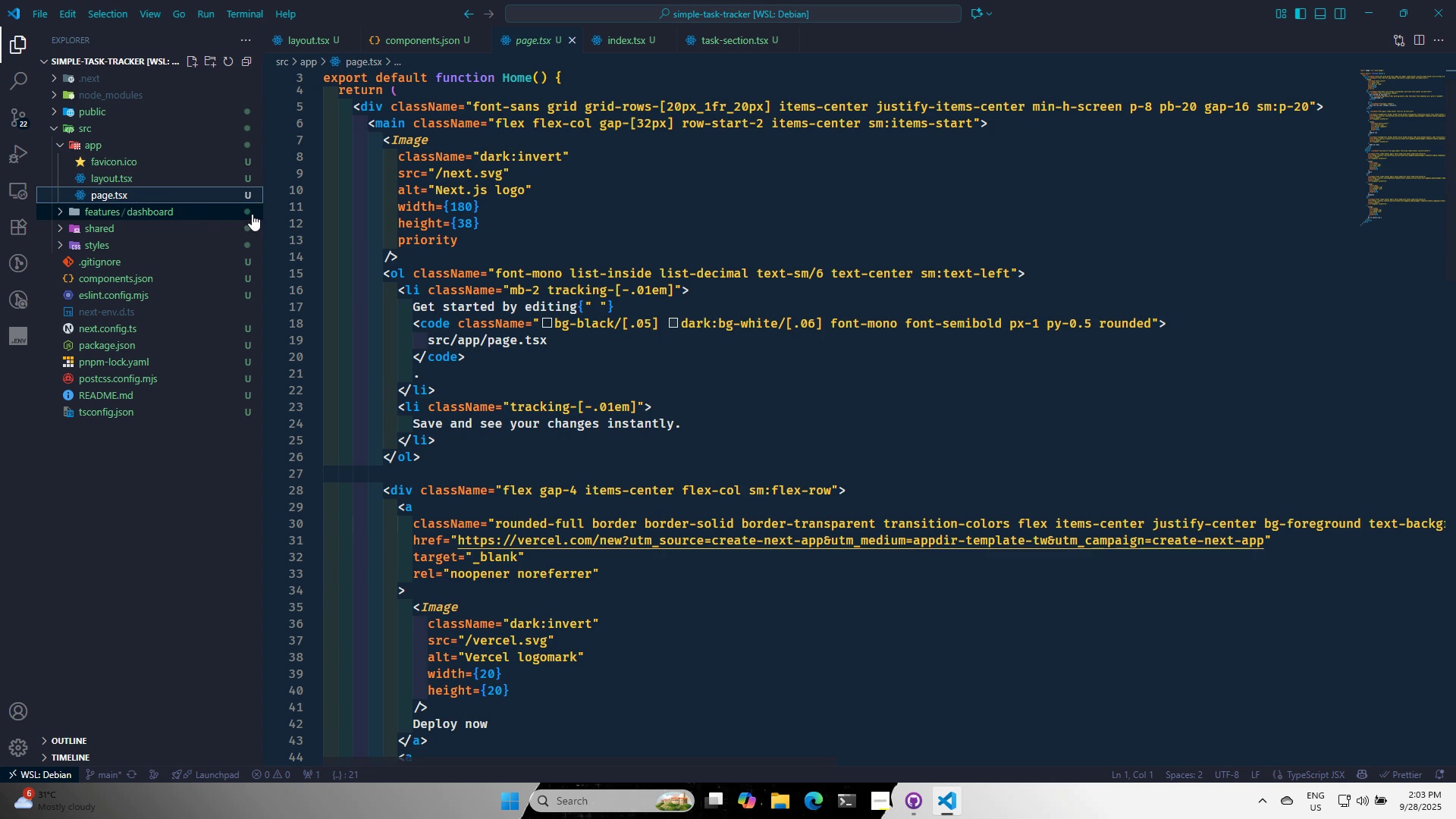 
left_click([97, 177])
 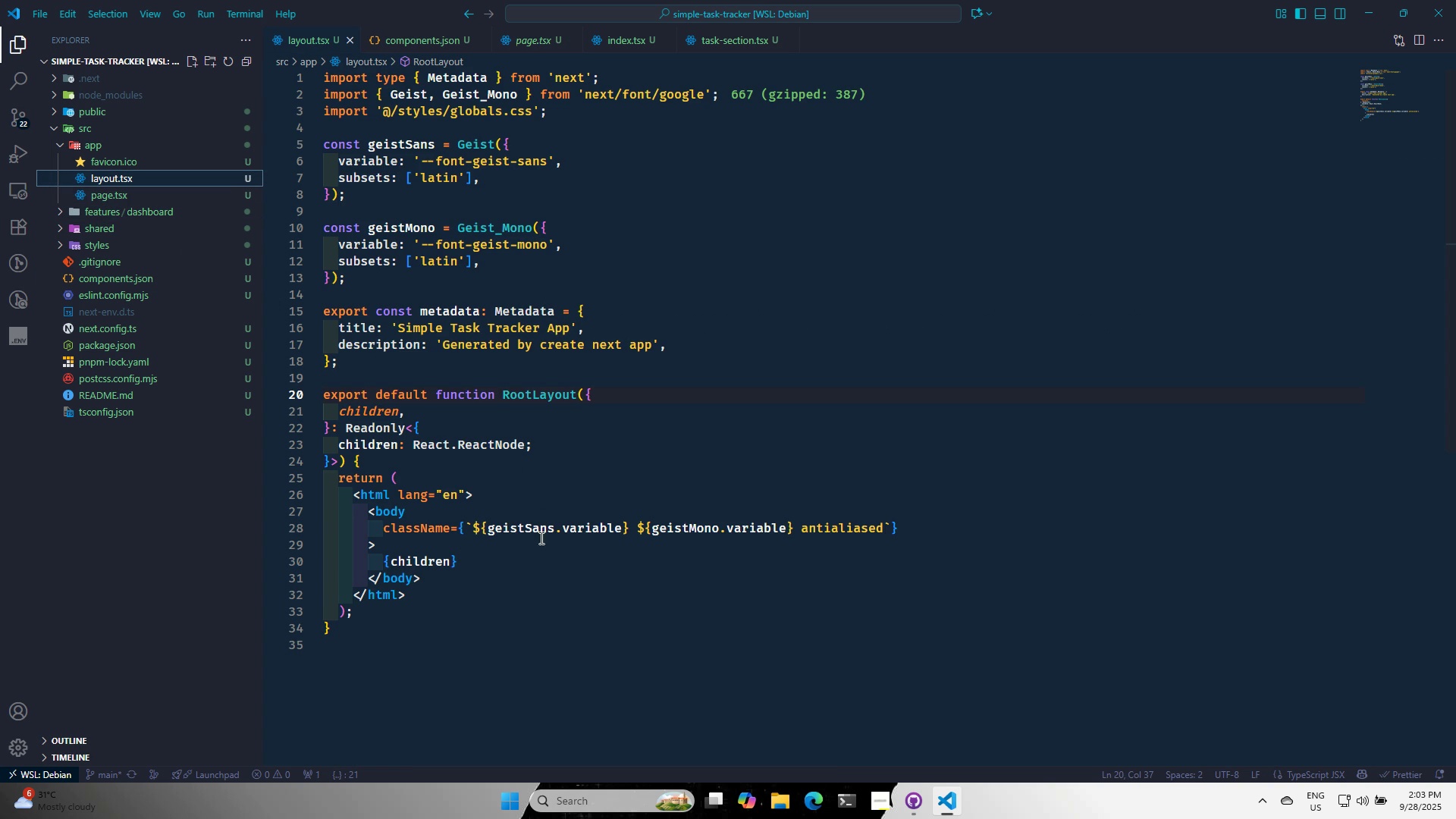 
wait(5.27)
 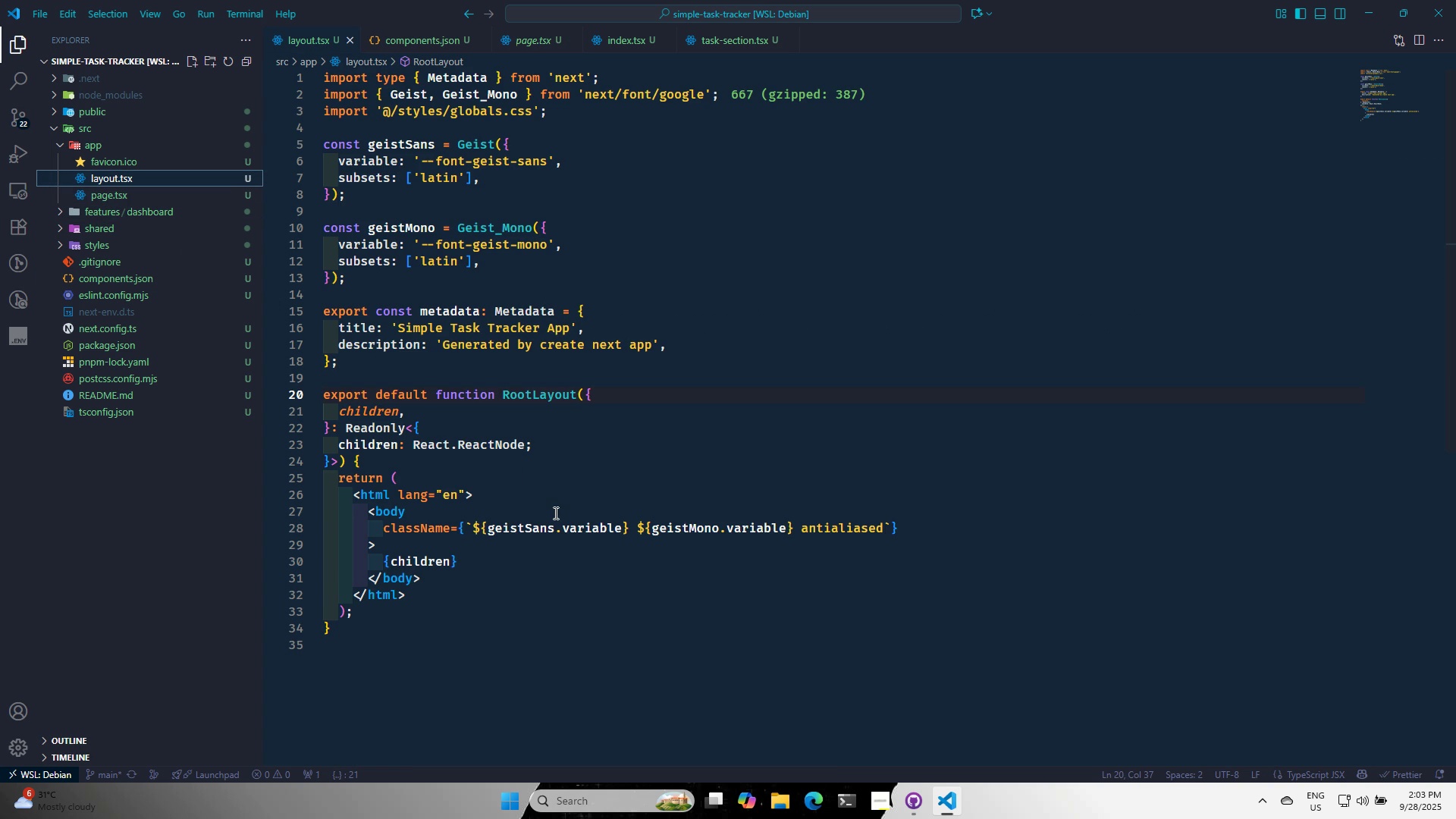 
double_click([823, 534])